 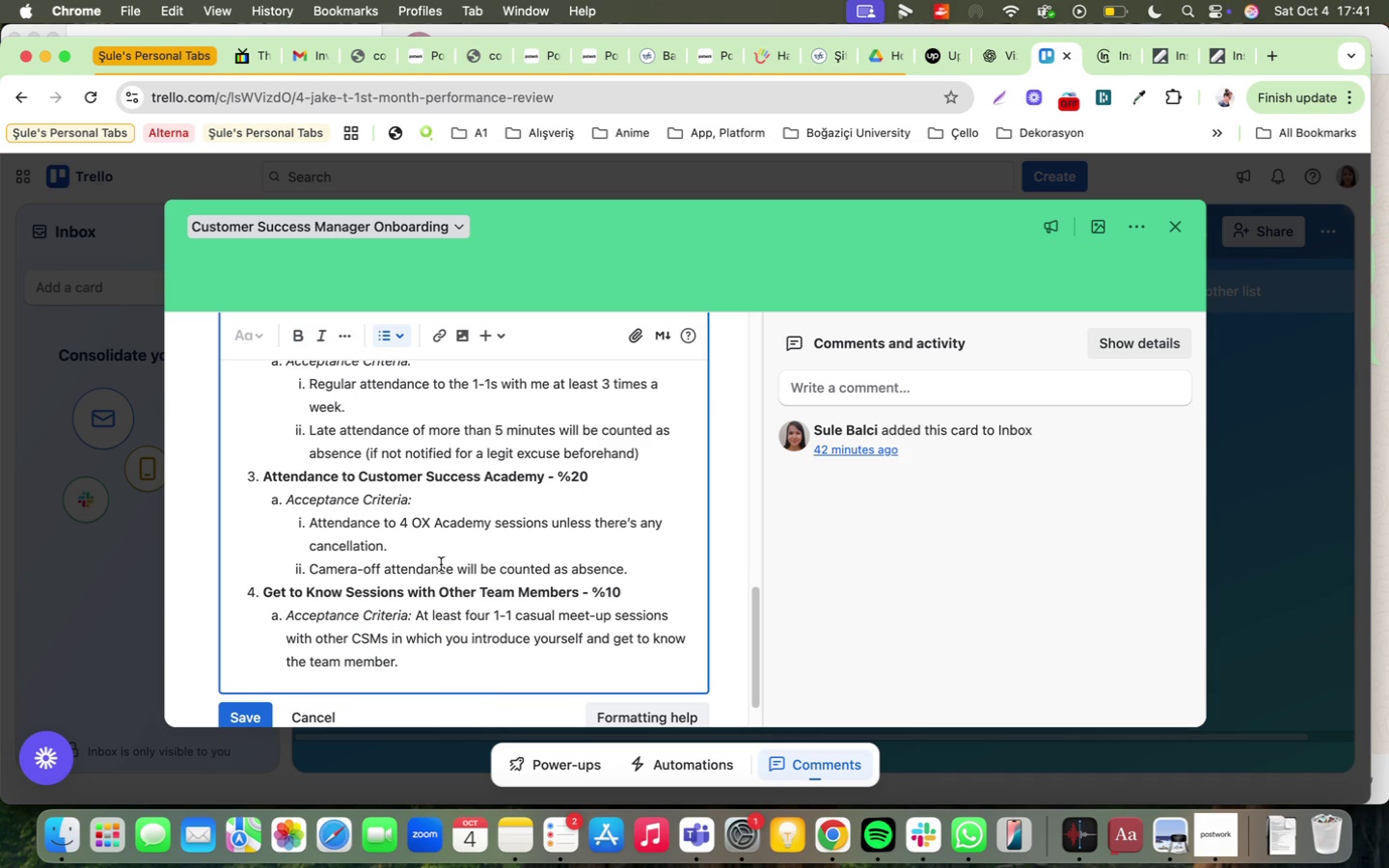 
scroll: coordinate [520, 598], scroll_direction: up, amount: 6.0
 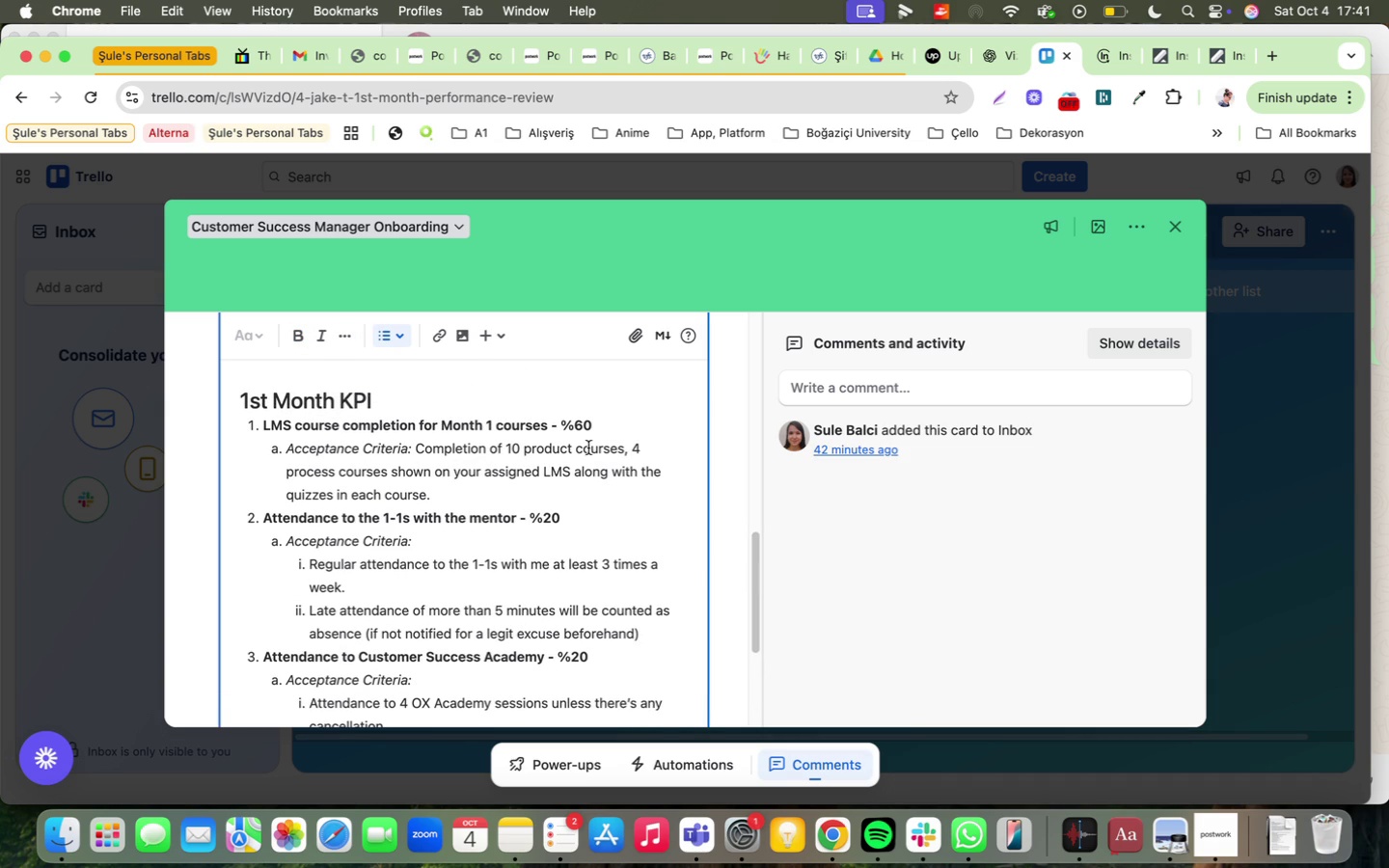 
wait(5.56)
 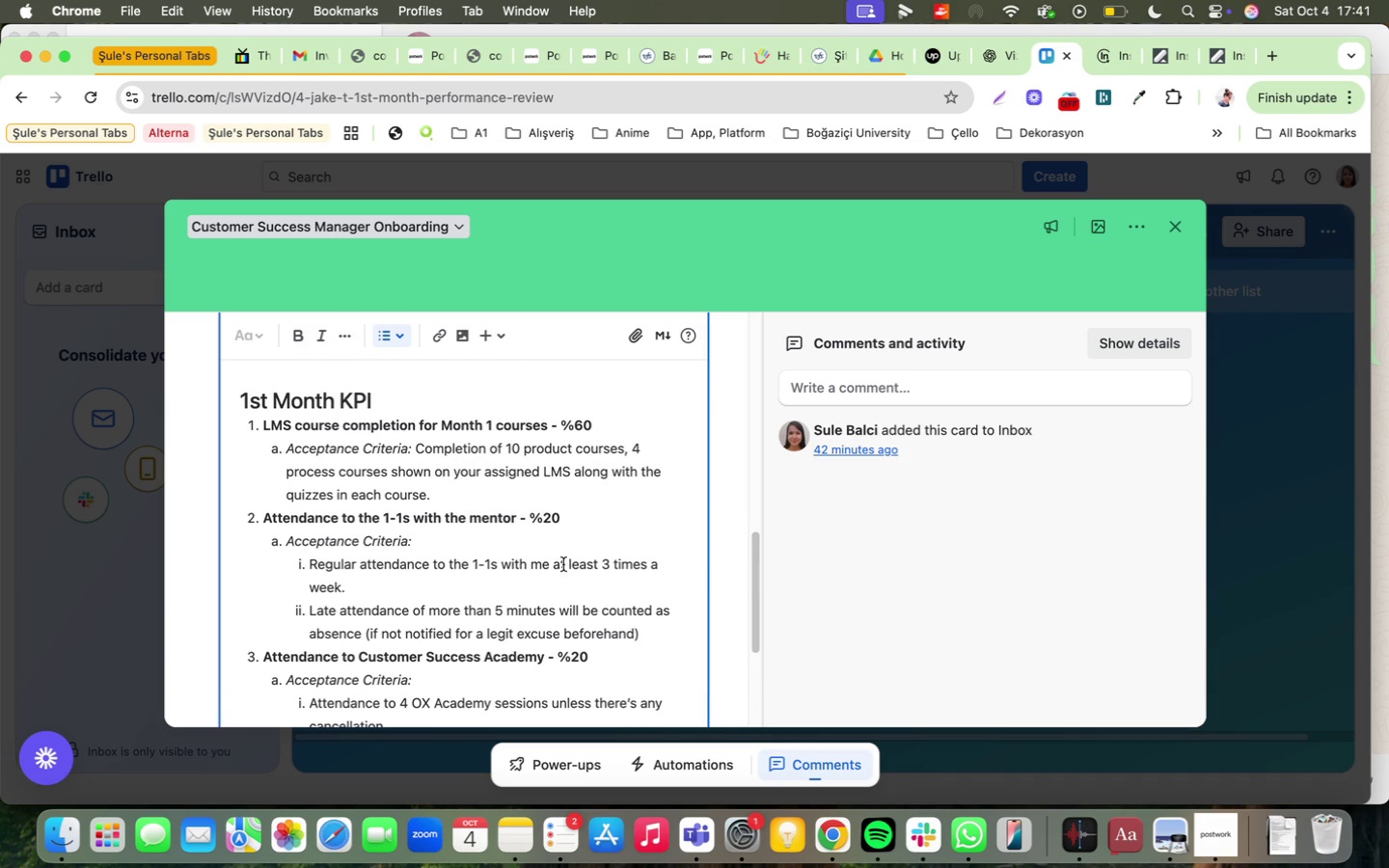 
scroll: coordinate [568, 583], scroll_direction: down, amount: 4.0
 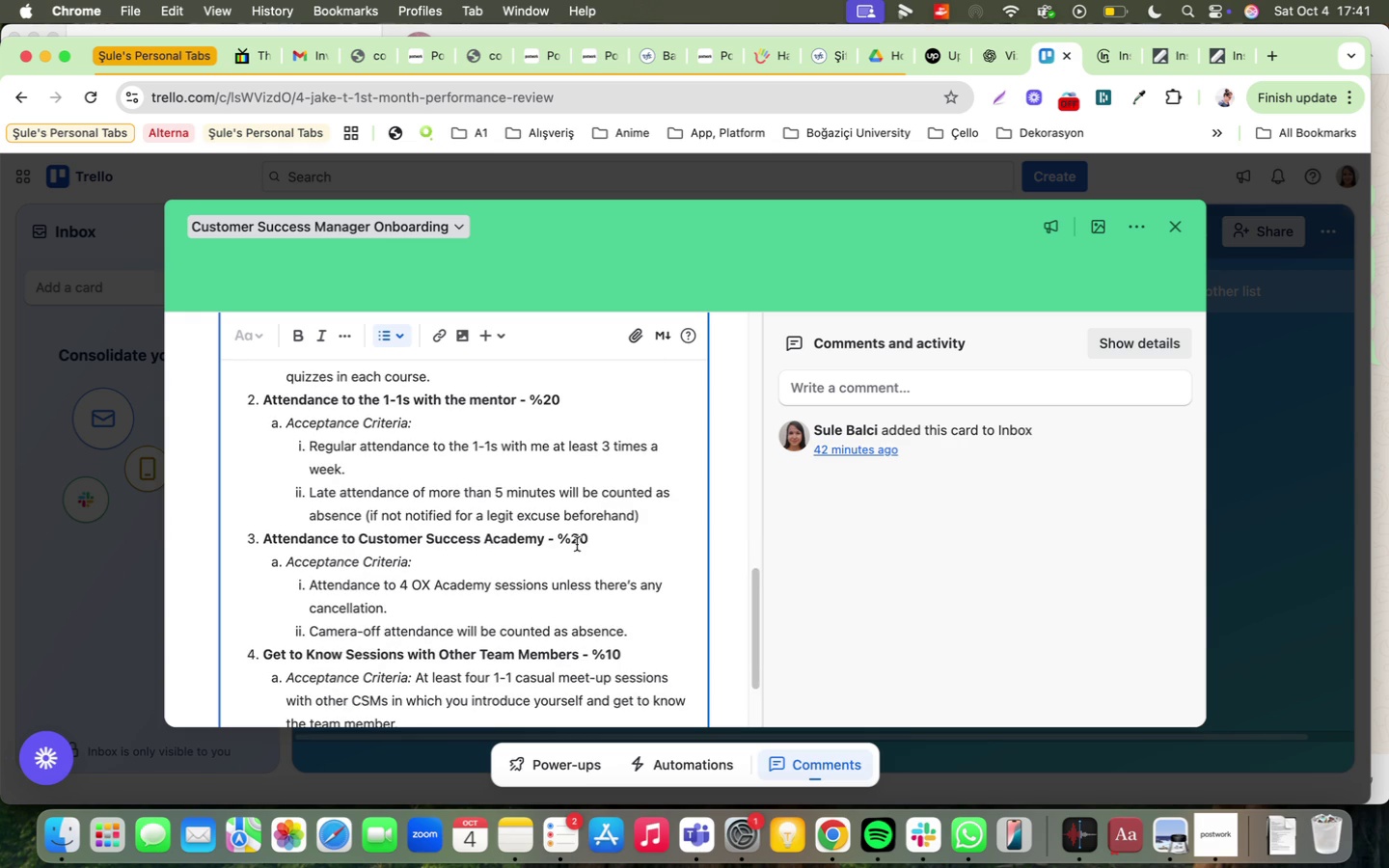 
left_click([577, 543])
 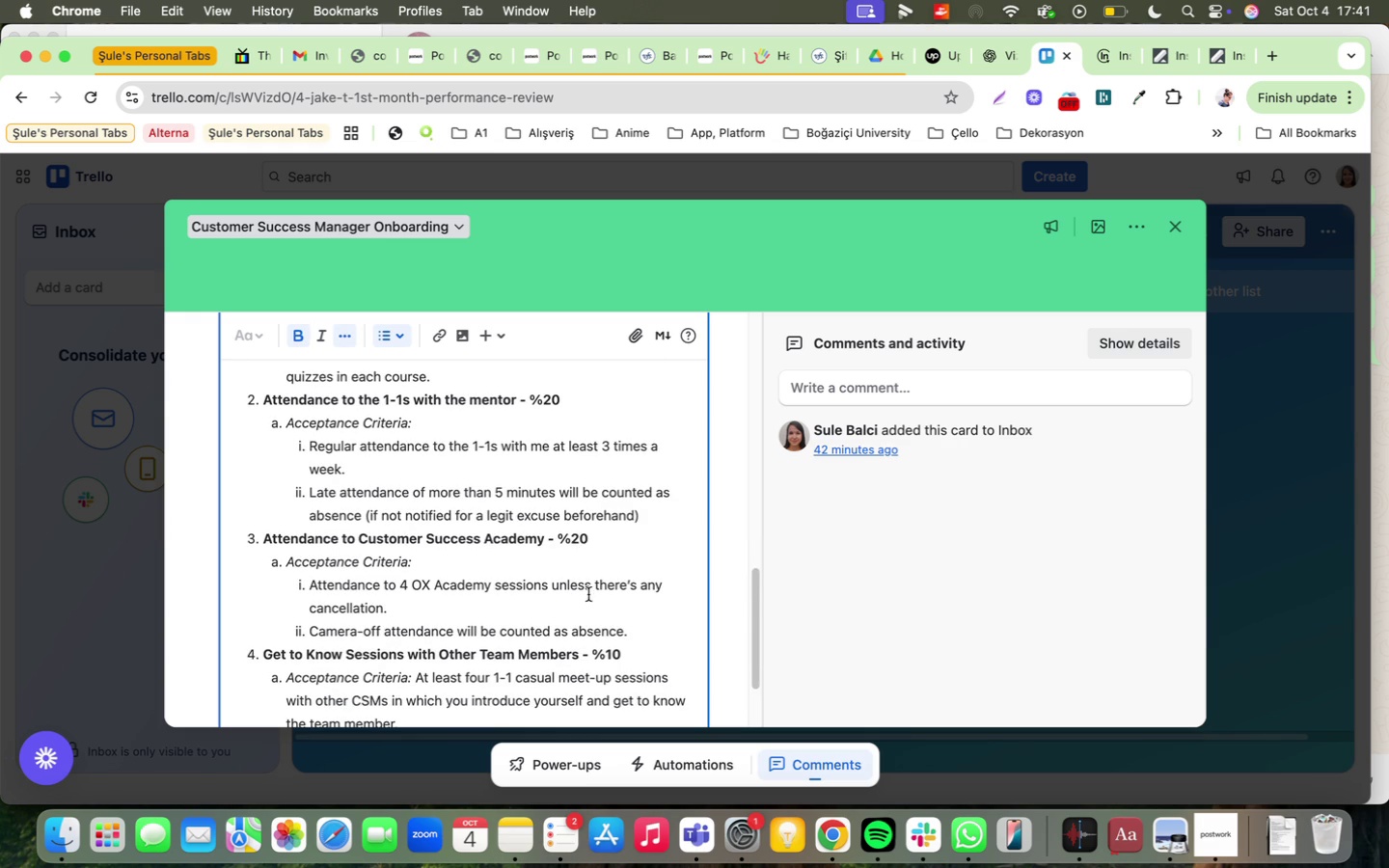 
key(Backspace)
 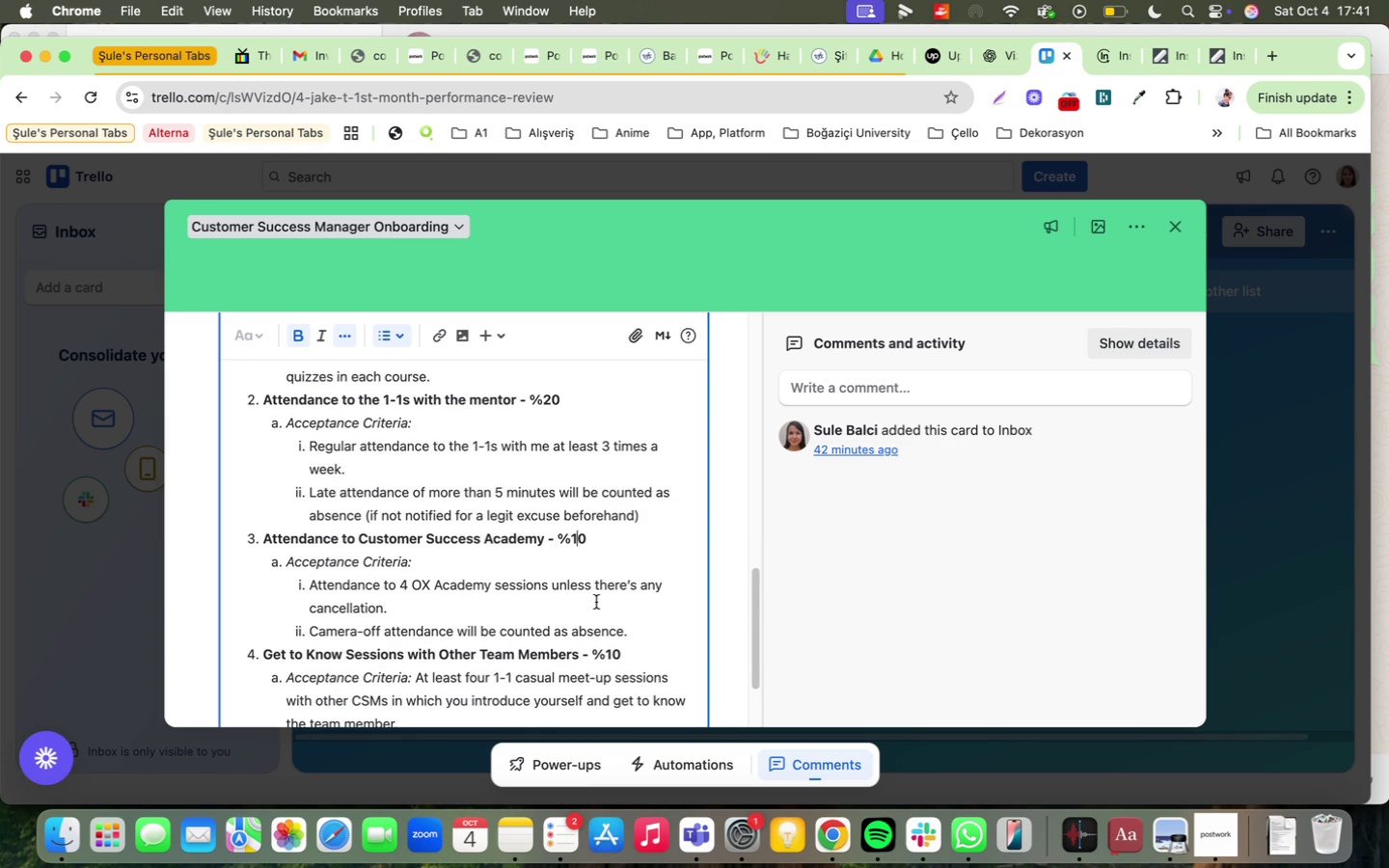 
key(1)
 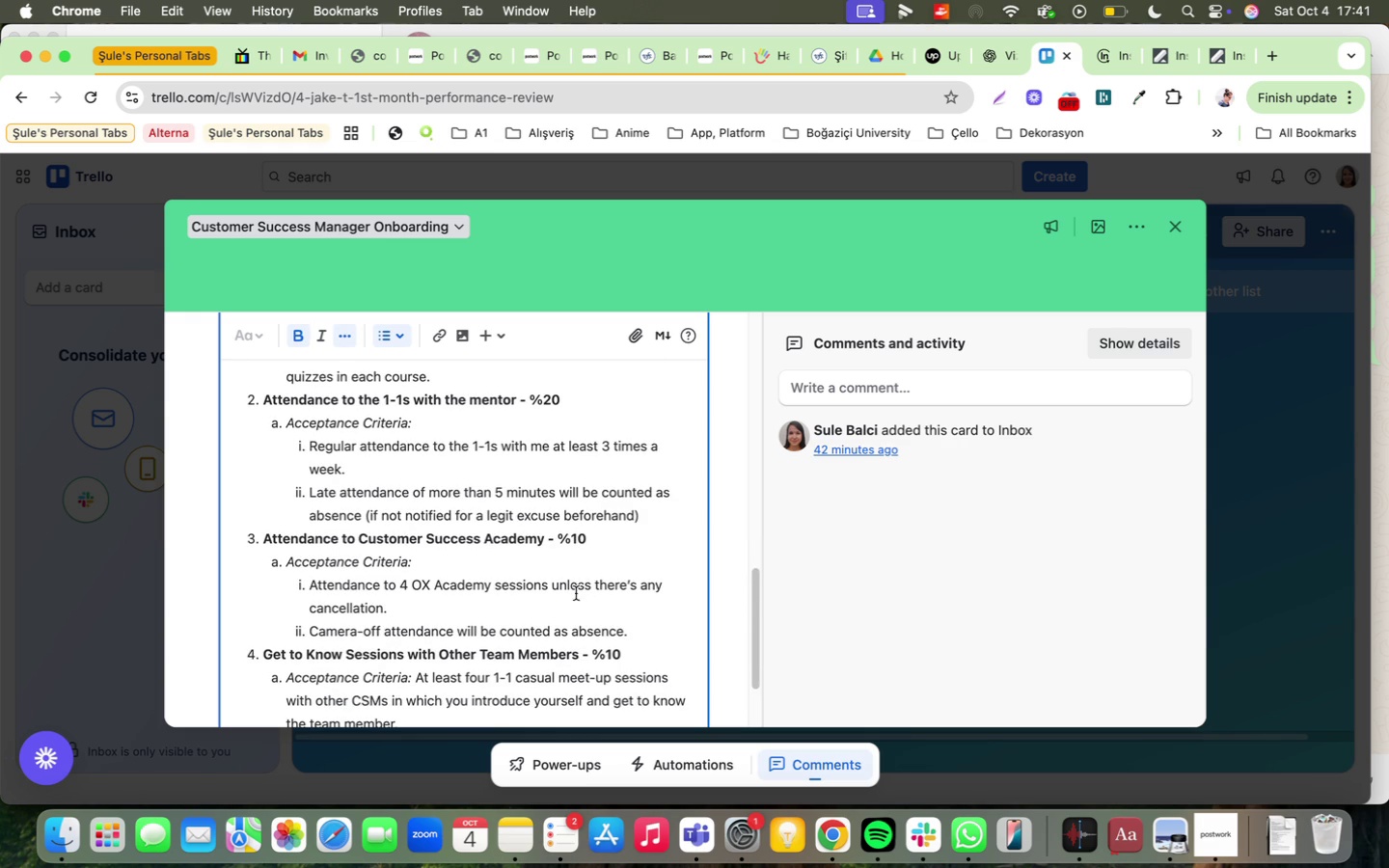 
scroll: coordinate [576, 592], scroll_direction: down, amount: 4.0
 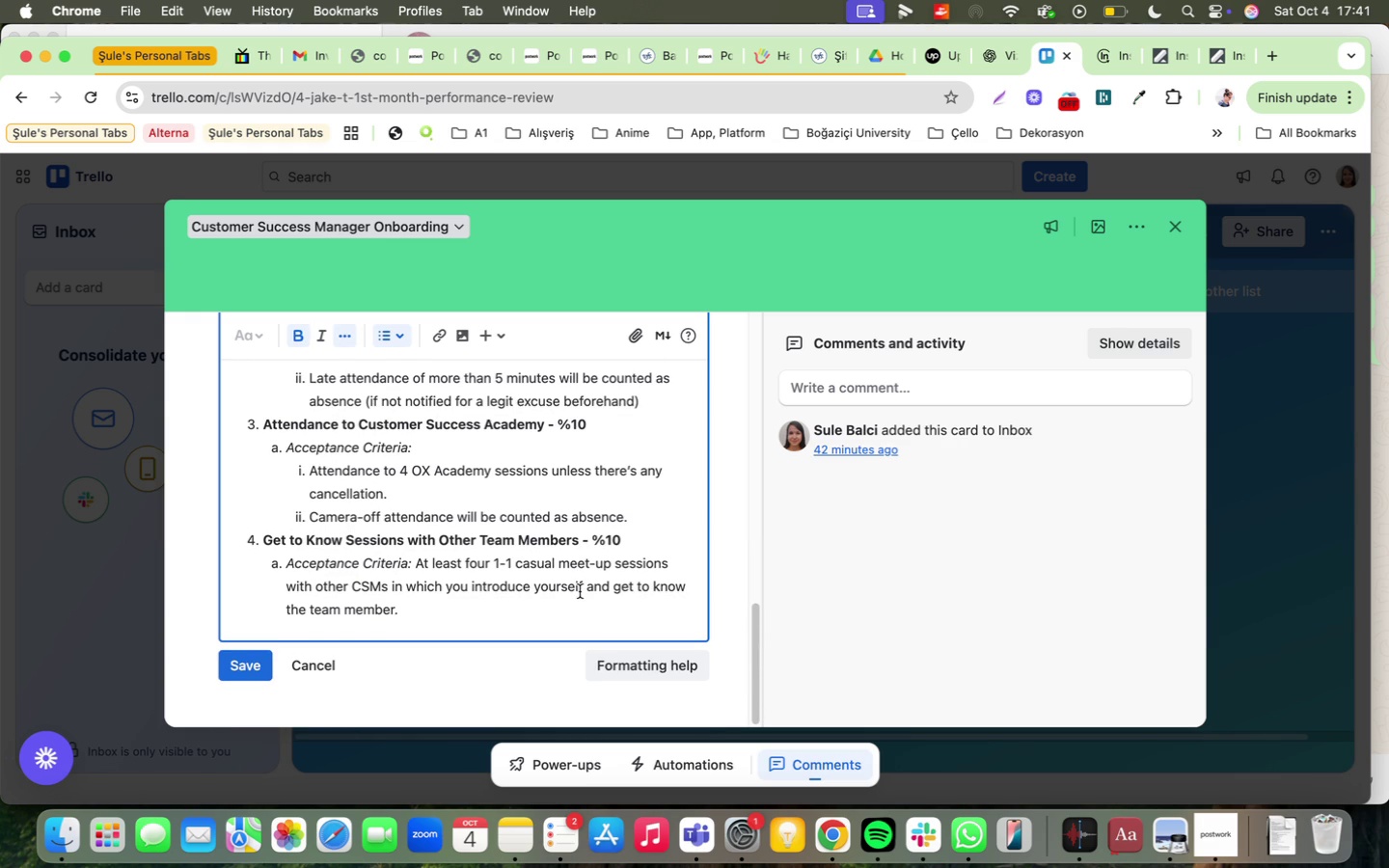 
scroll: coordinate [567, 580], scroll_direction: up, amount: 10.0
 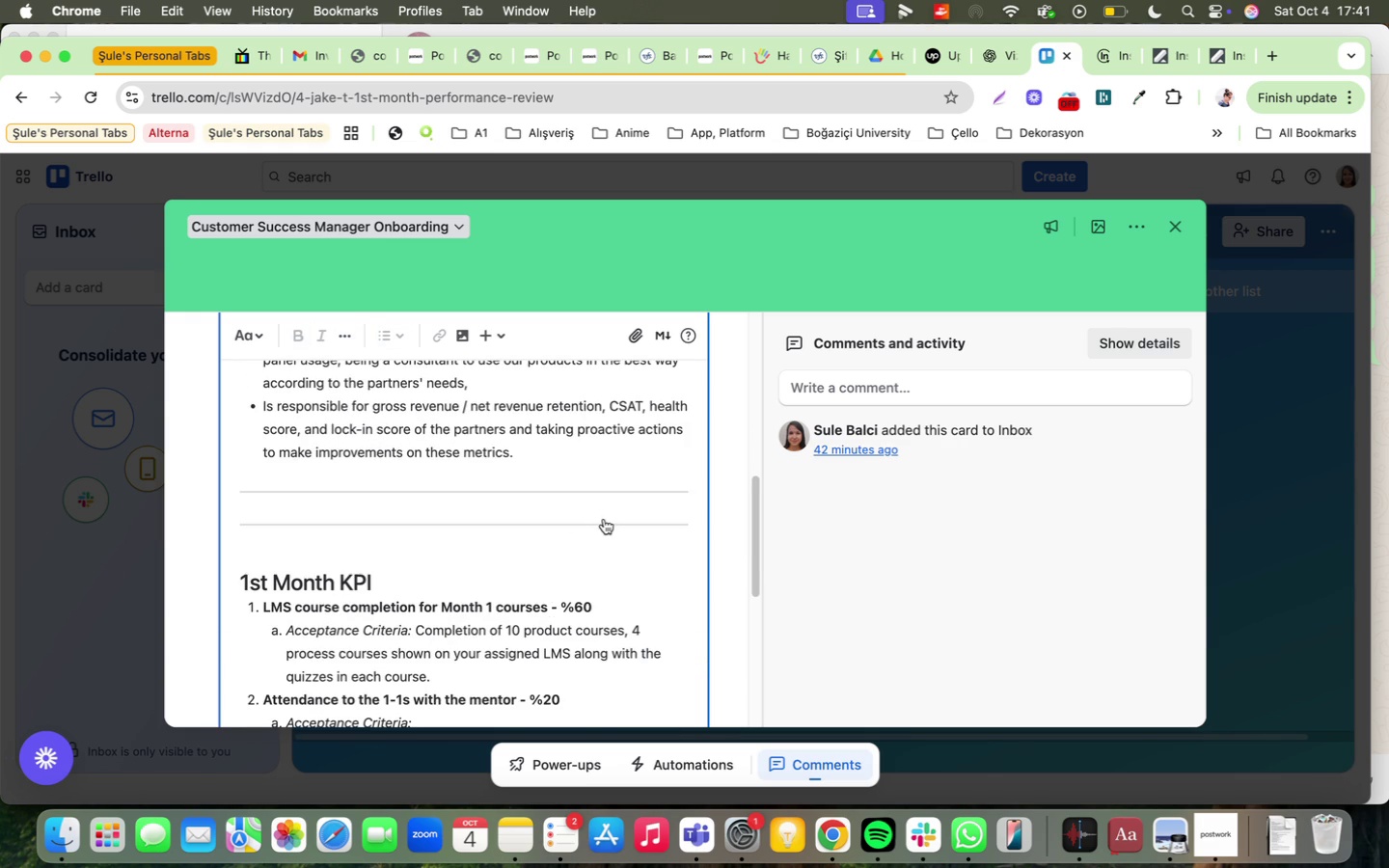 
key(Backspace)
 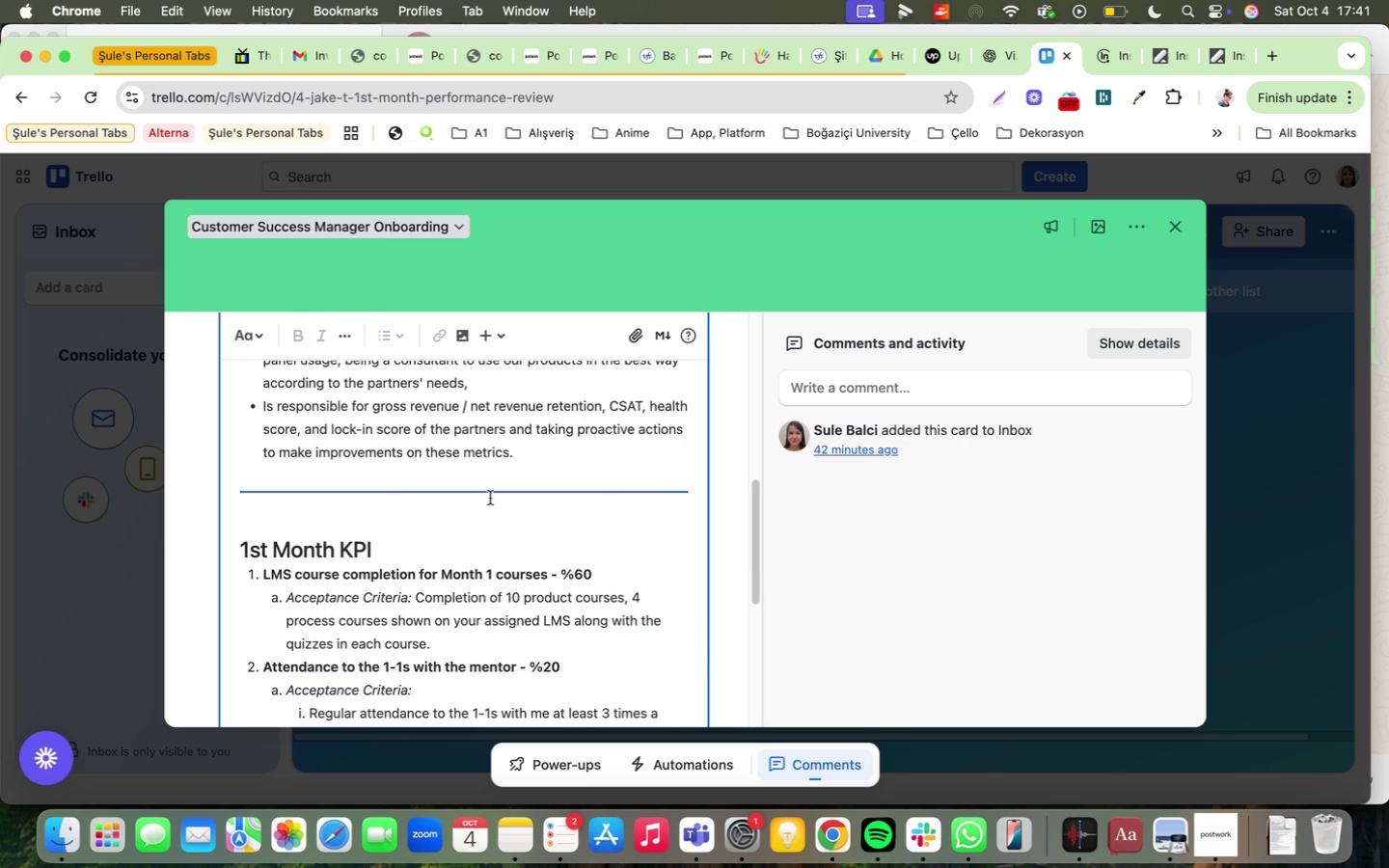 
scroll: coordinate [403, 529], scroll_direction: down, amount: 21.0
 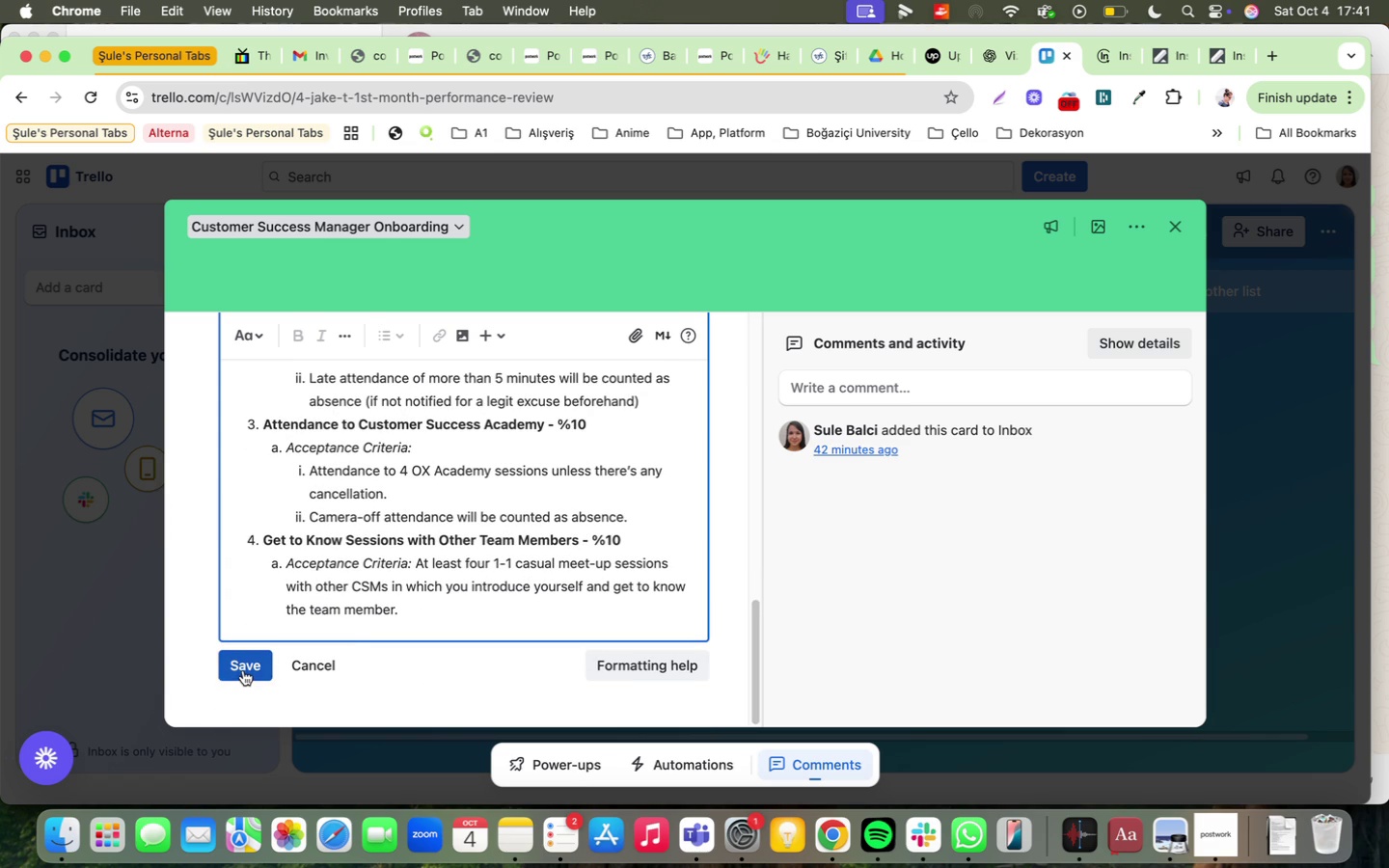 
left_click([243, 670])
 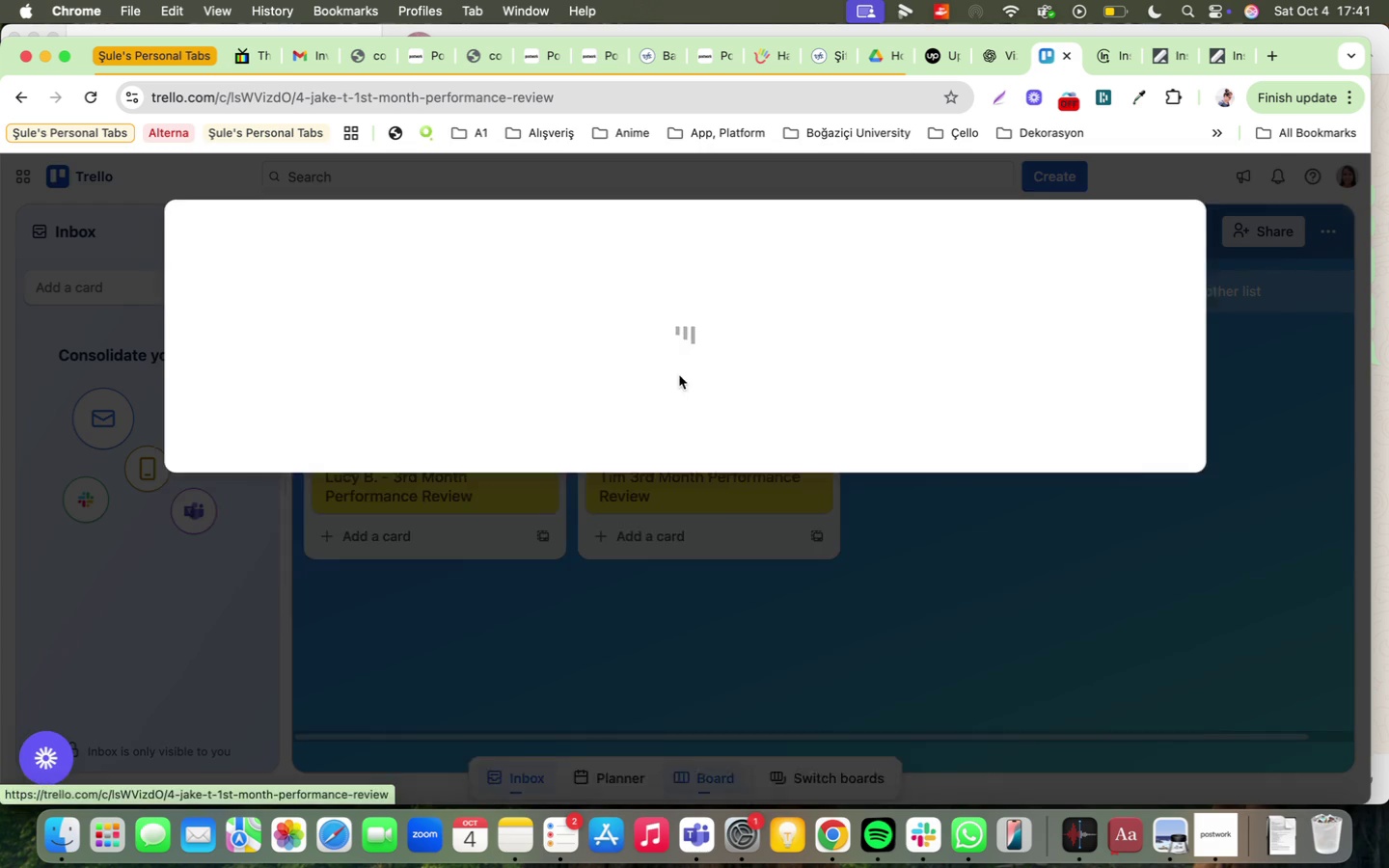 
wait(5.2)
 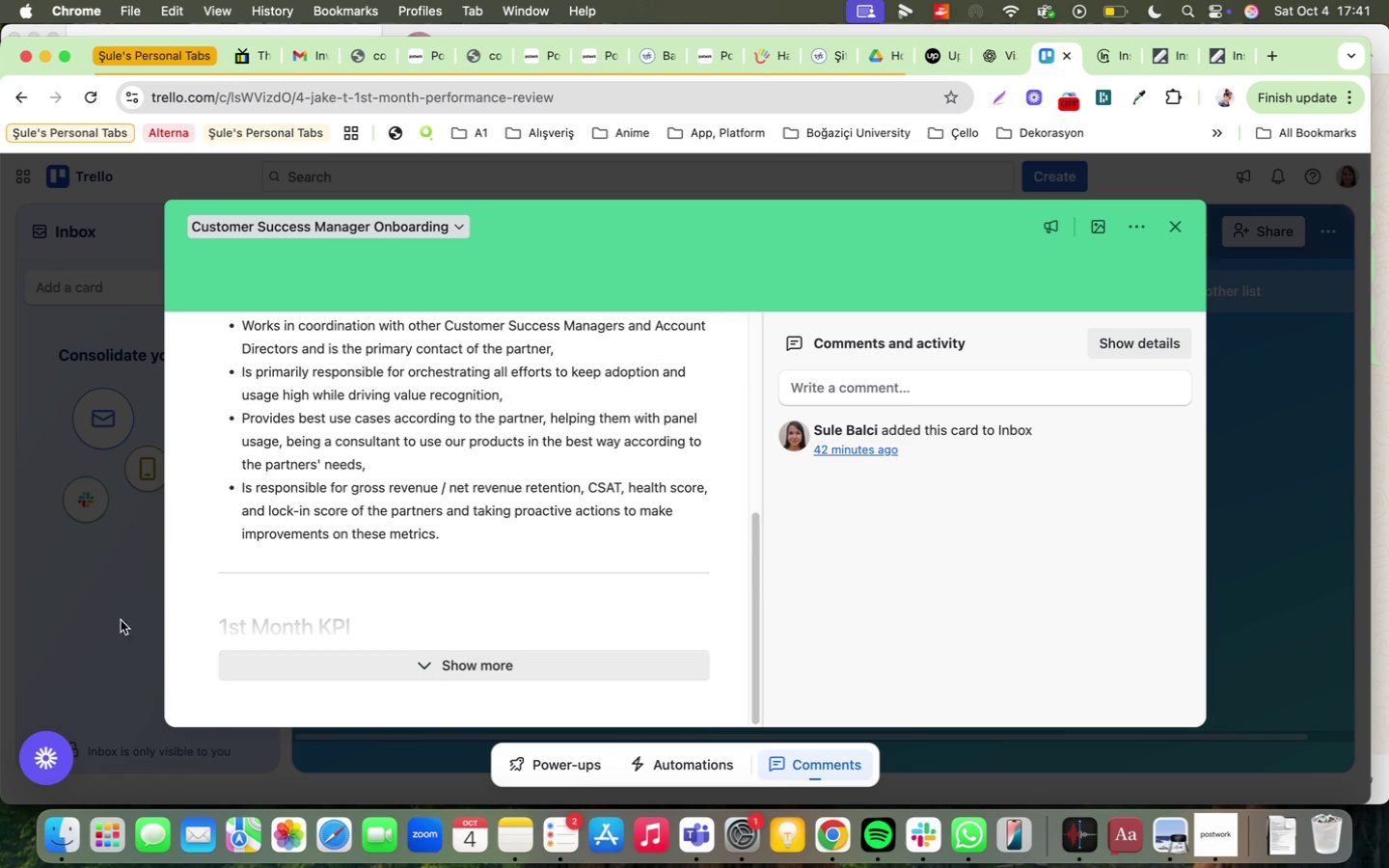 
left_click([131, 616])
 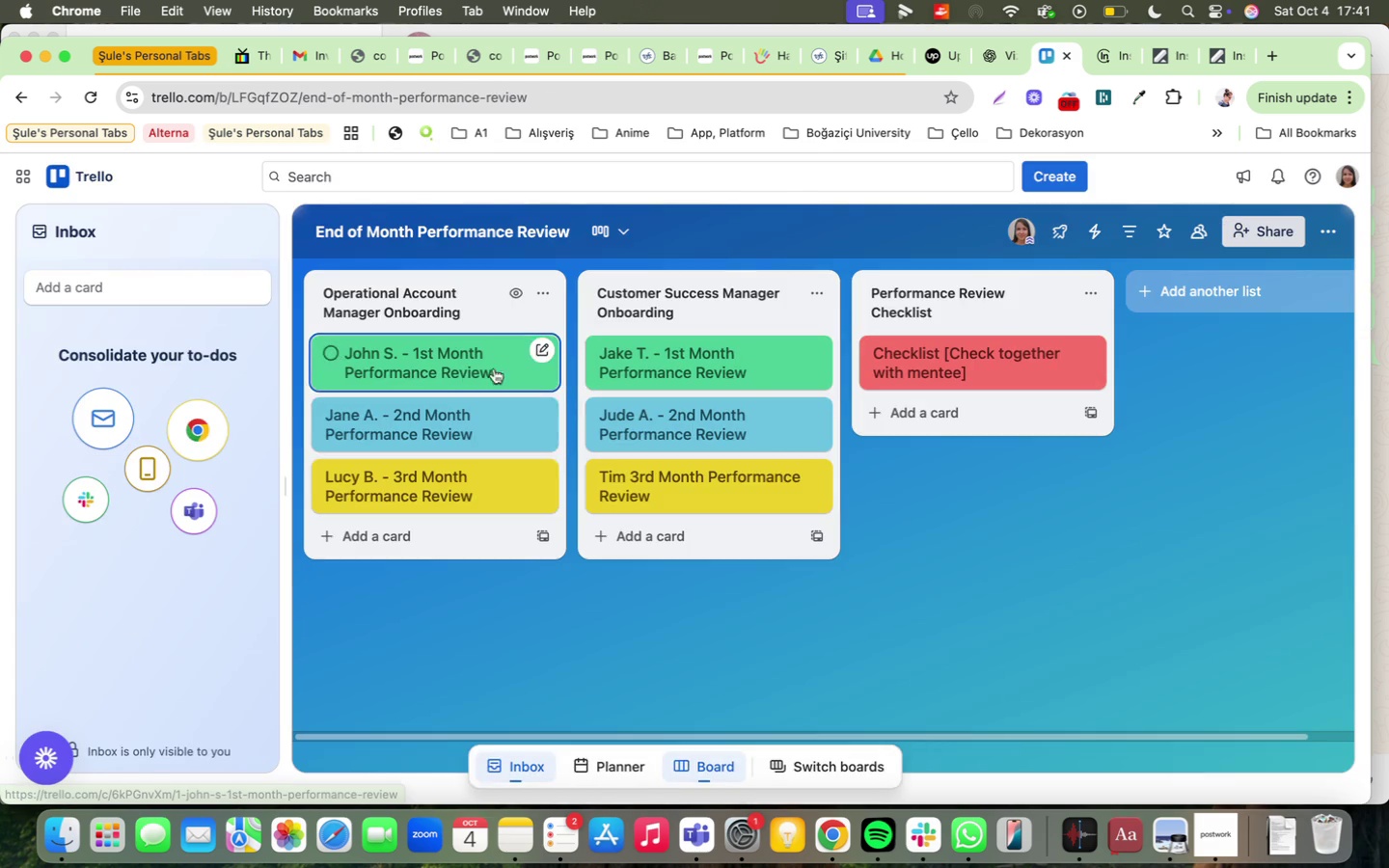 
left_click([468, 372])